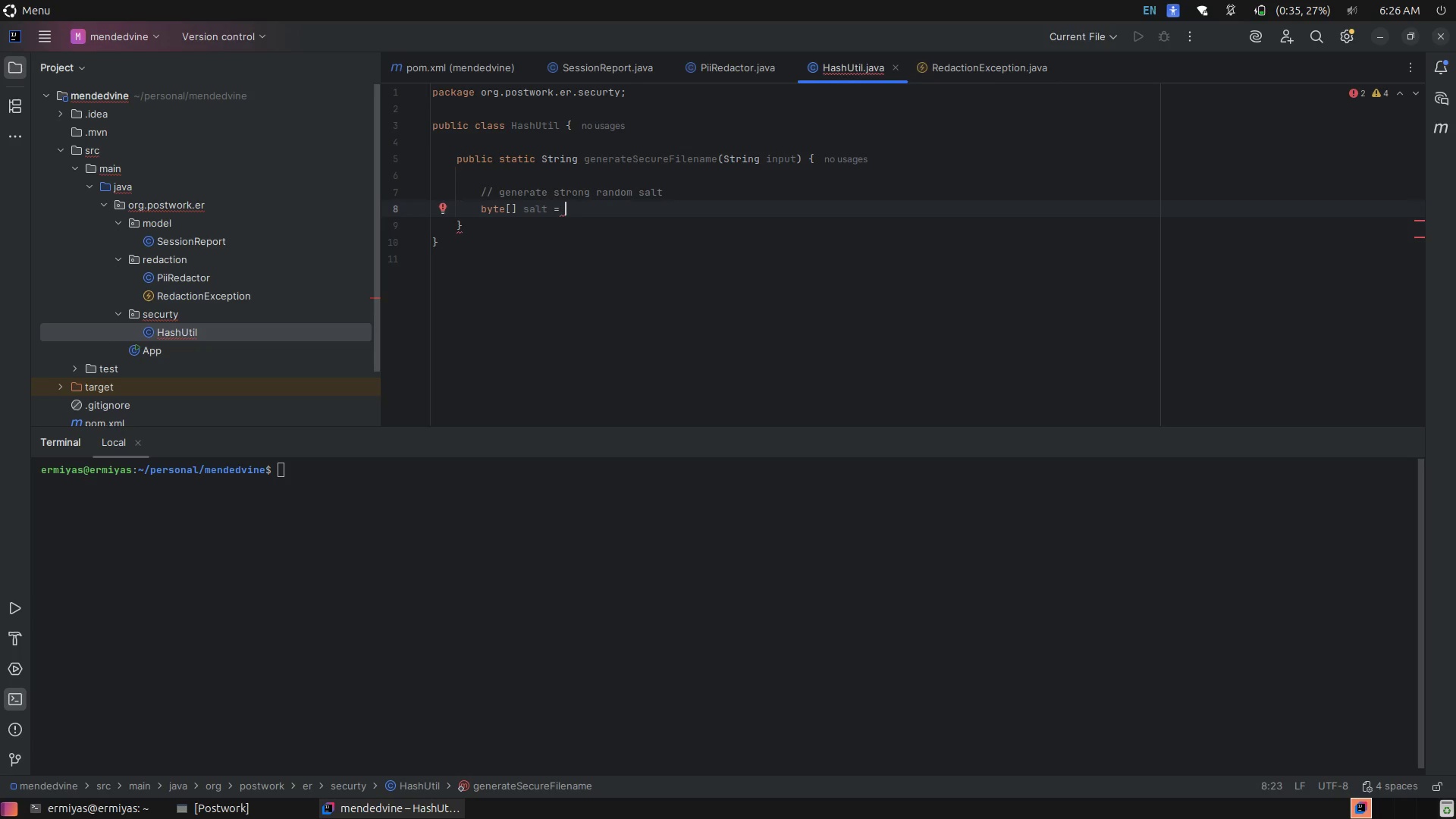 
type(new )
key(Tab)
type(16)
 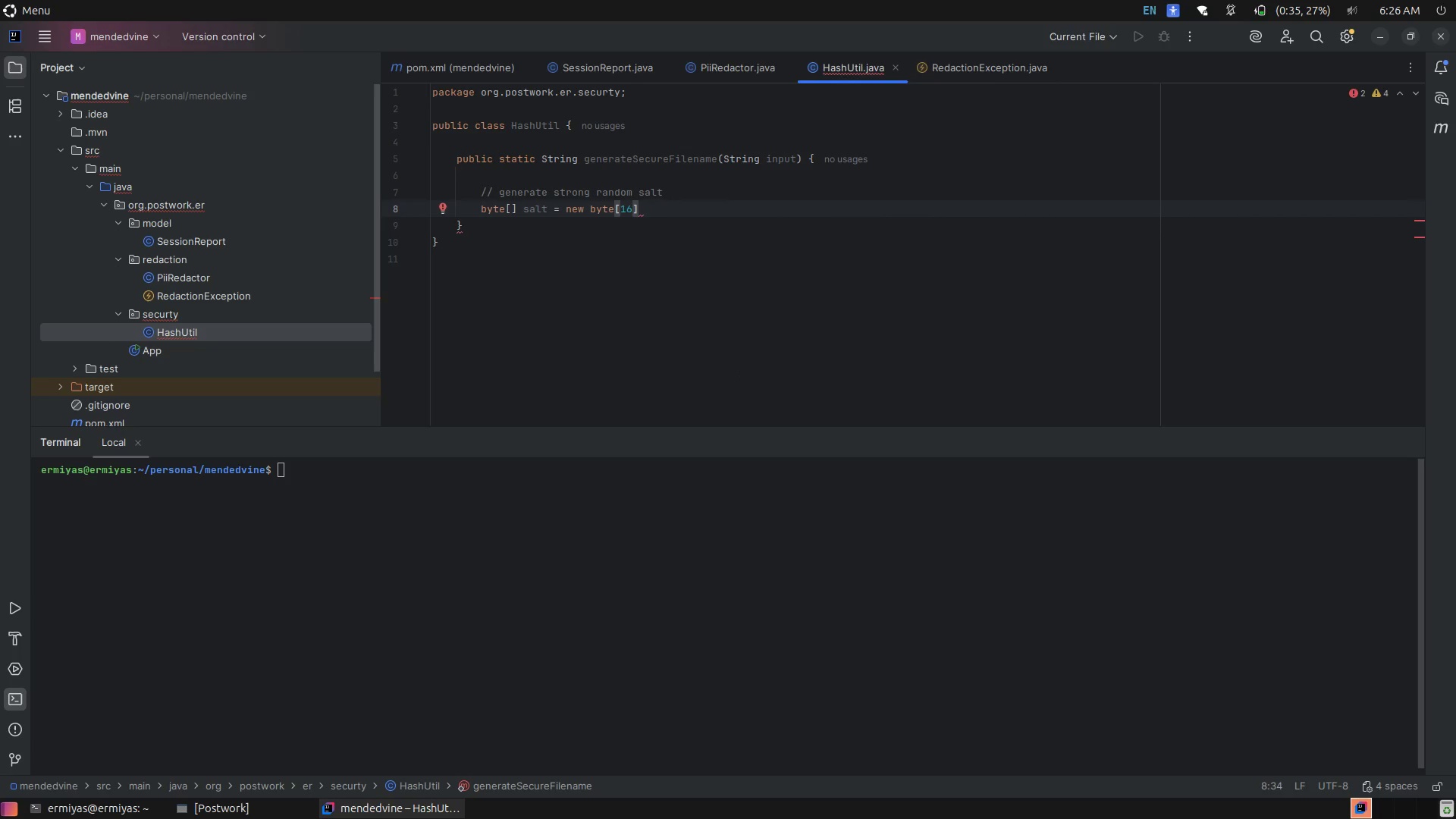 
key(ArrowRight)
 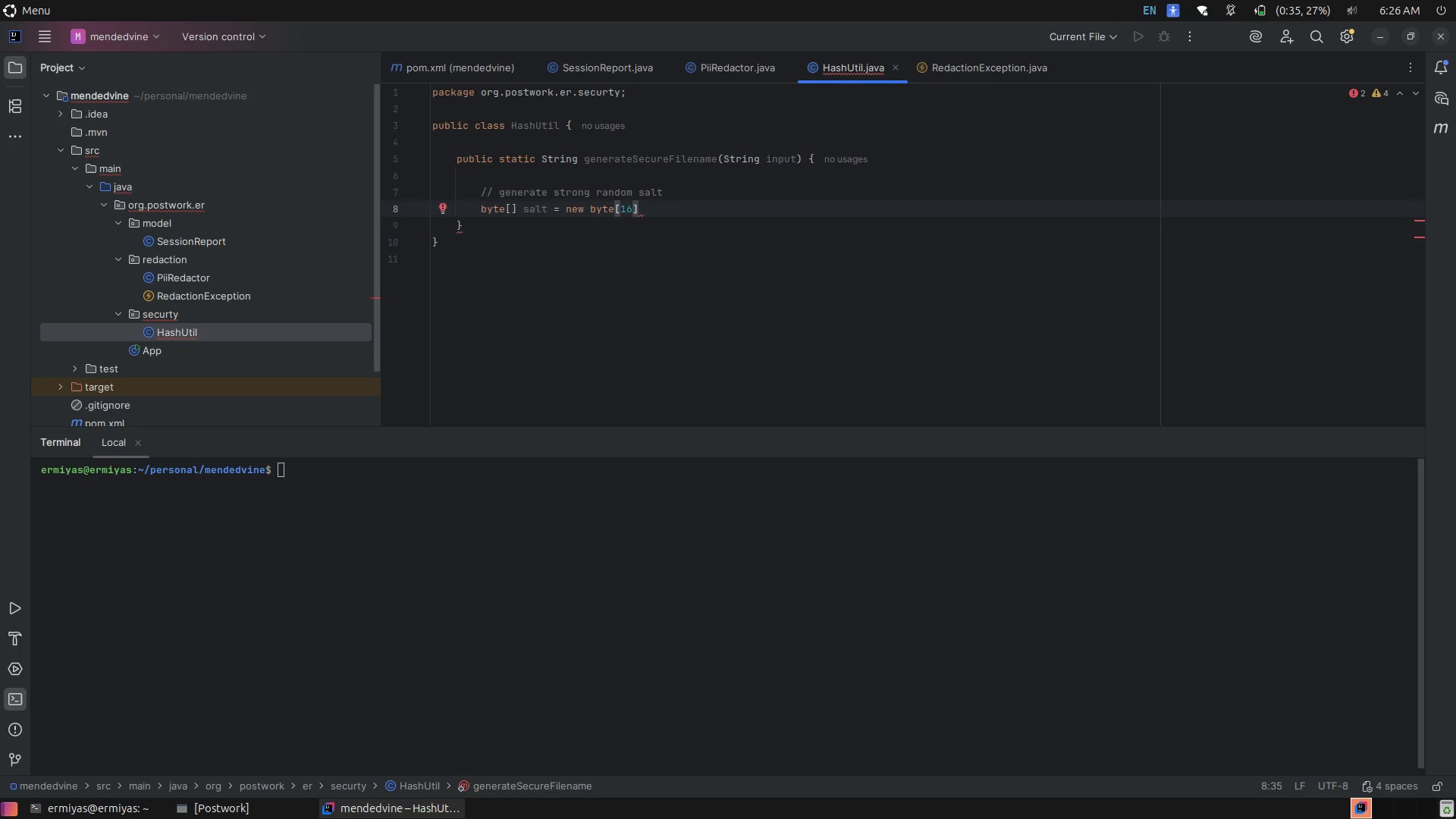 
key(Semicolon)
 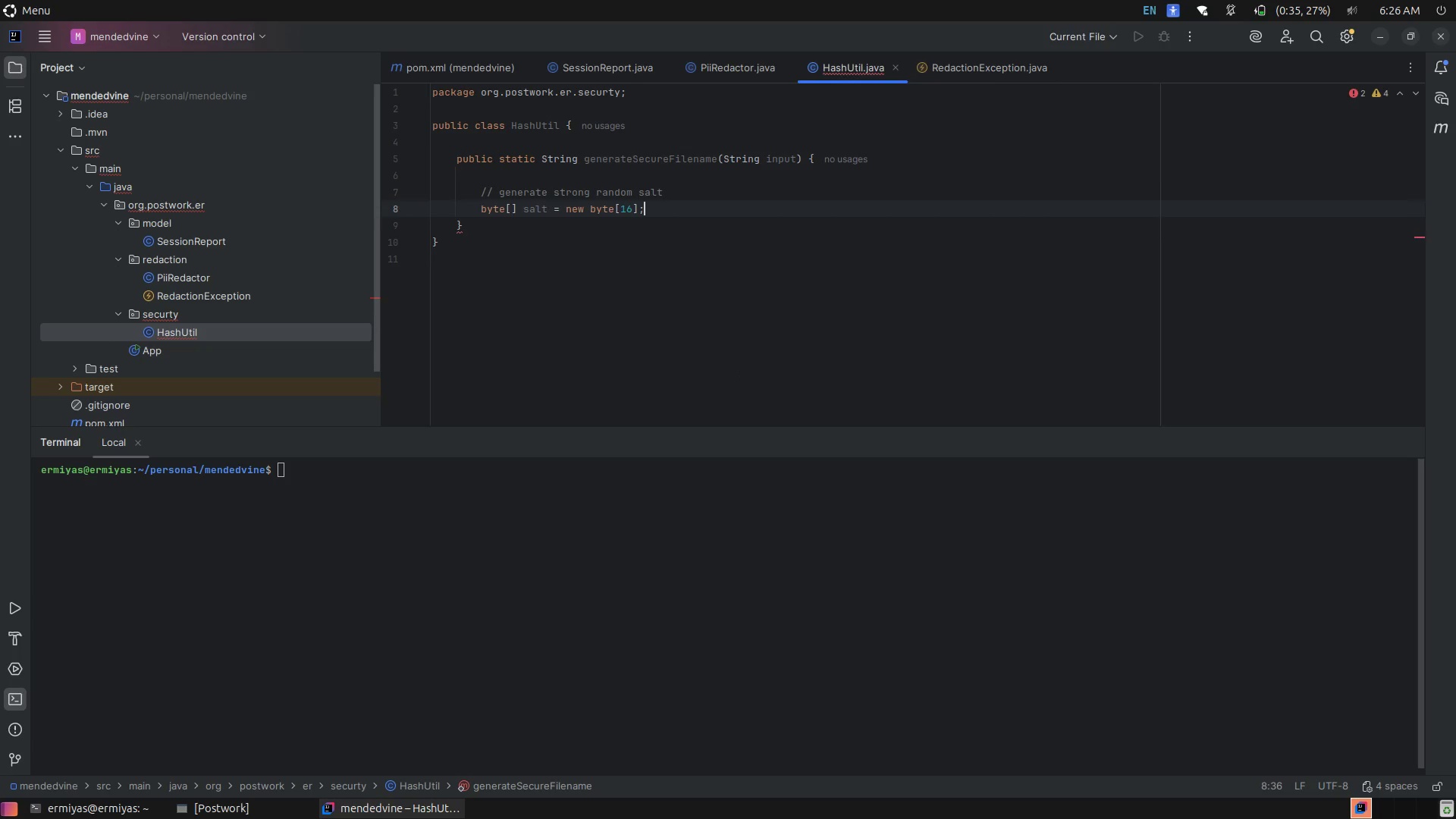 
key(Enter)
 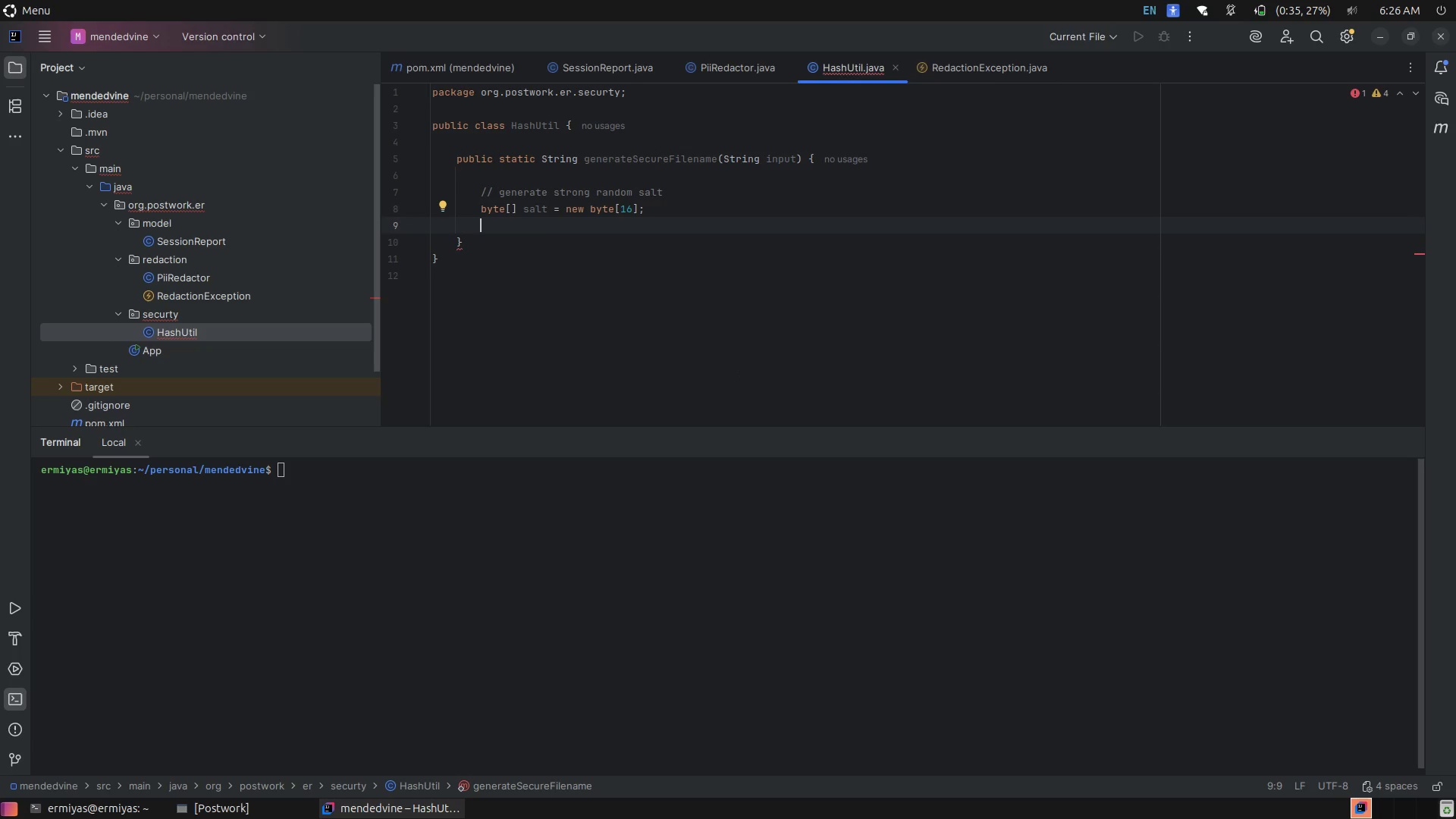 
type(Secure)
key(Tab)
 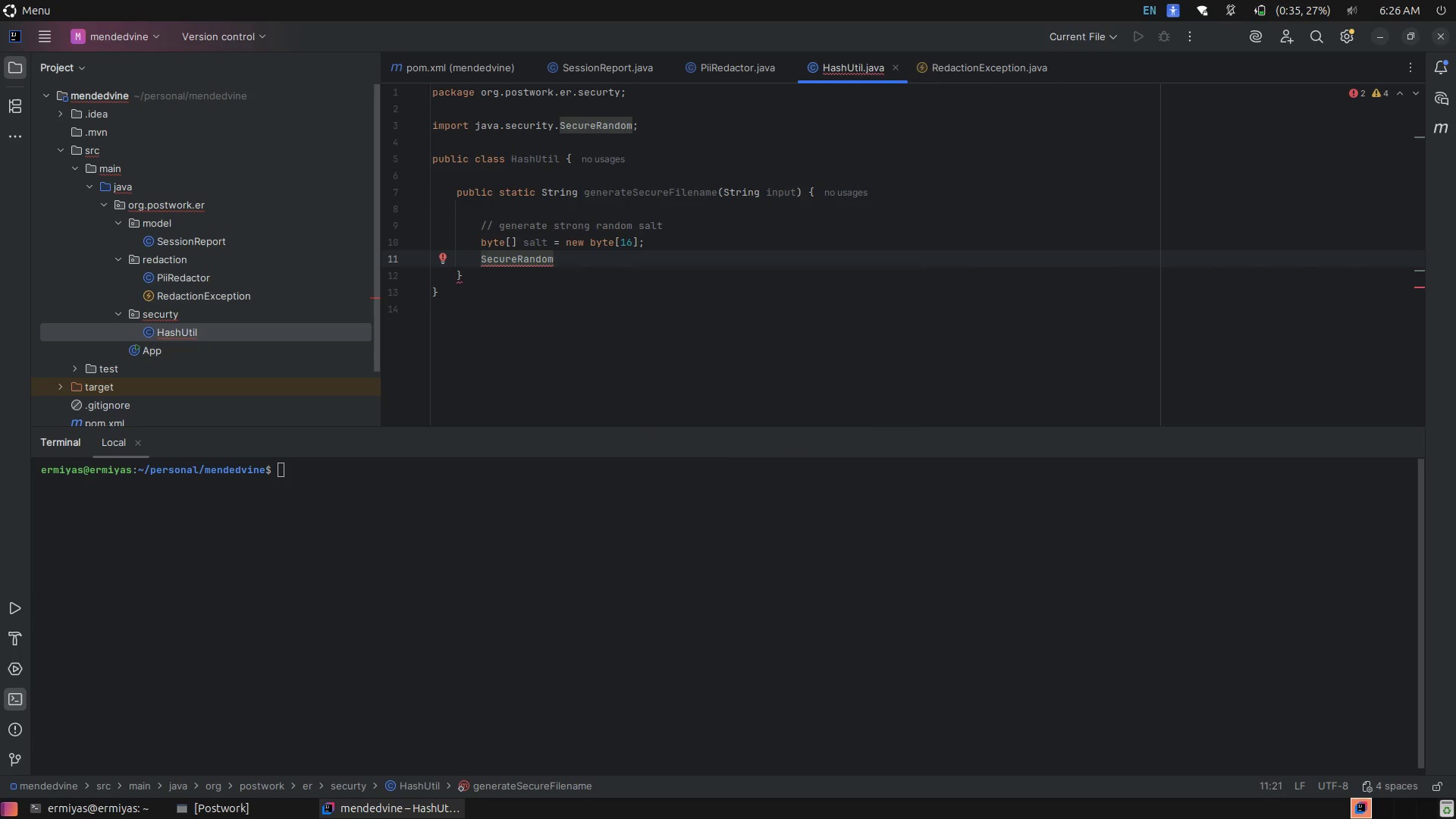 
type( randome)
key(Backspace)
type( = )
 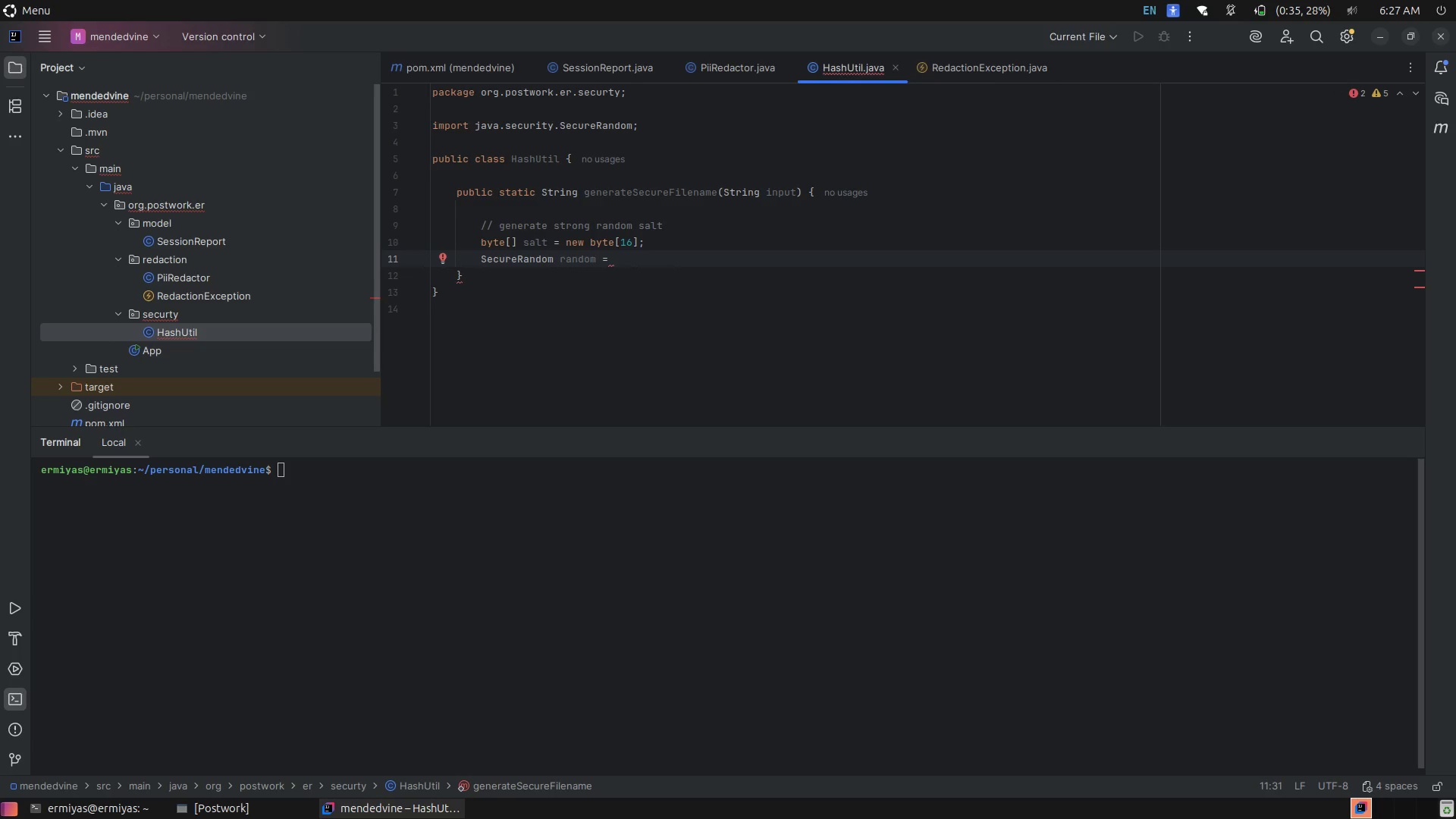 
wait(5.77)
 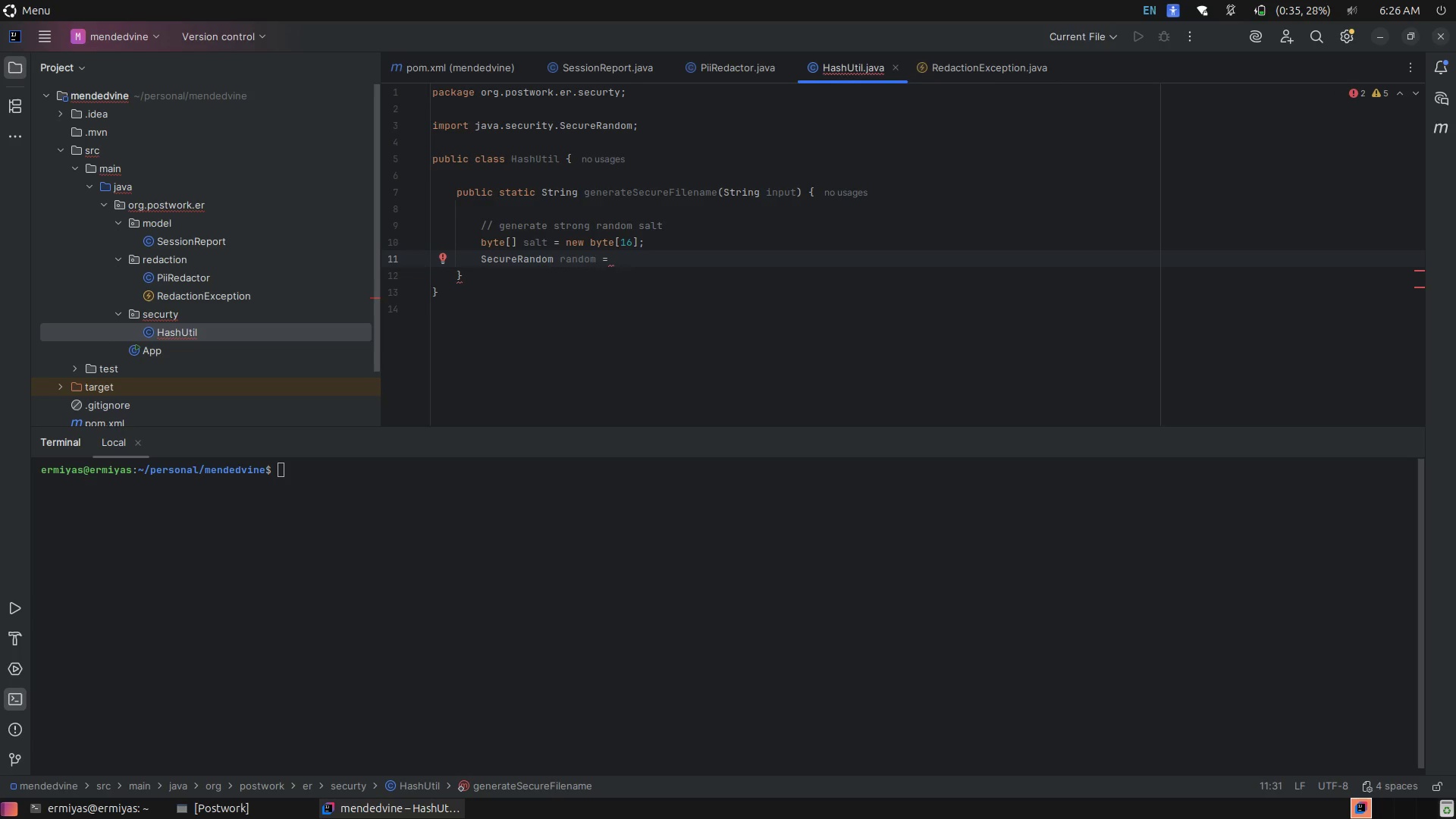 
type(new Secure)
key(Tab)
 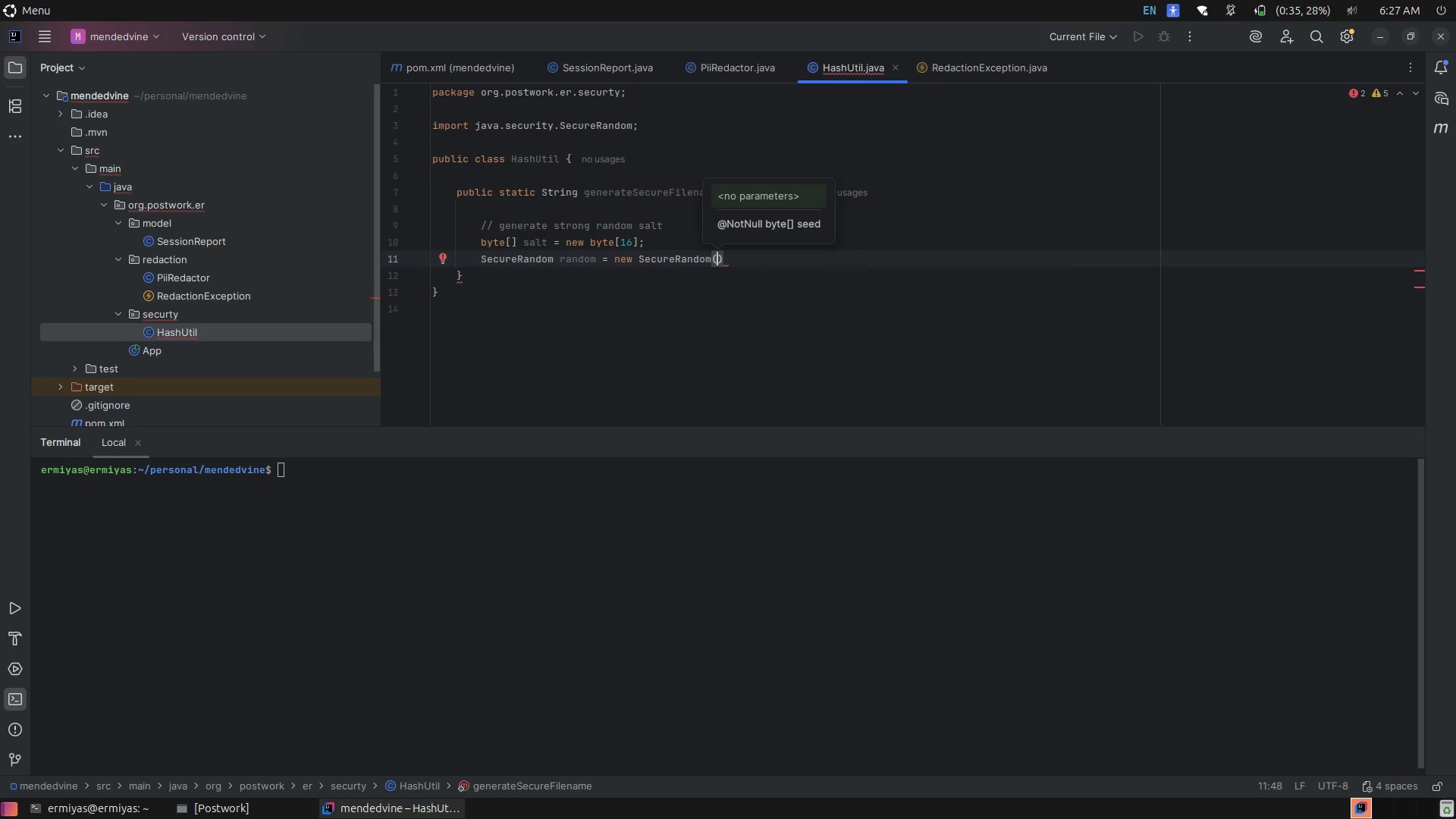 
key(ArrowRight)
 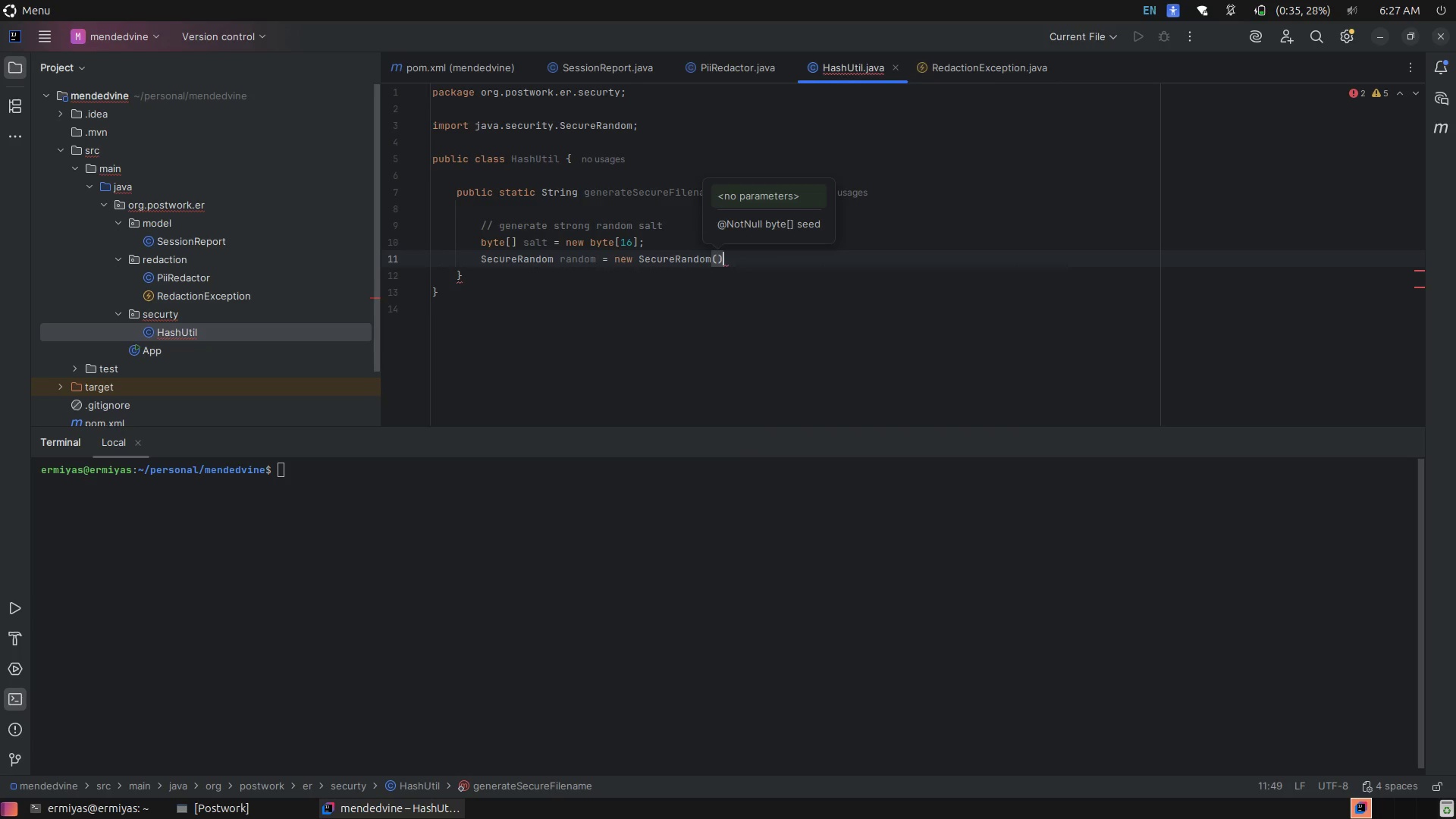 
key(Semicolon)
 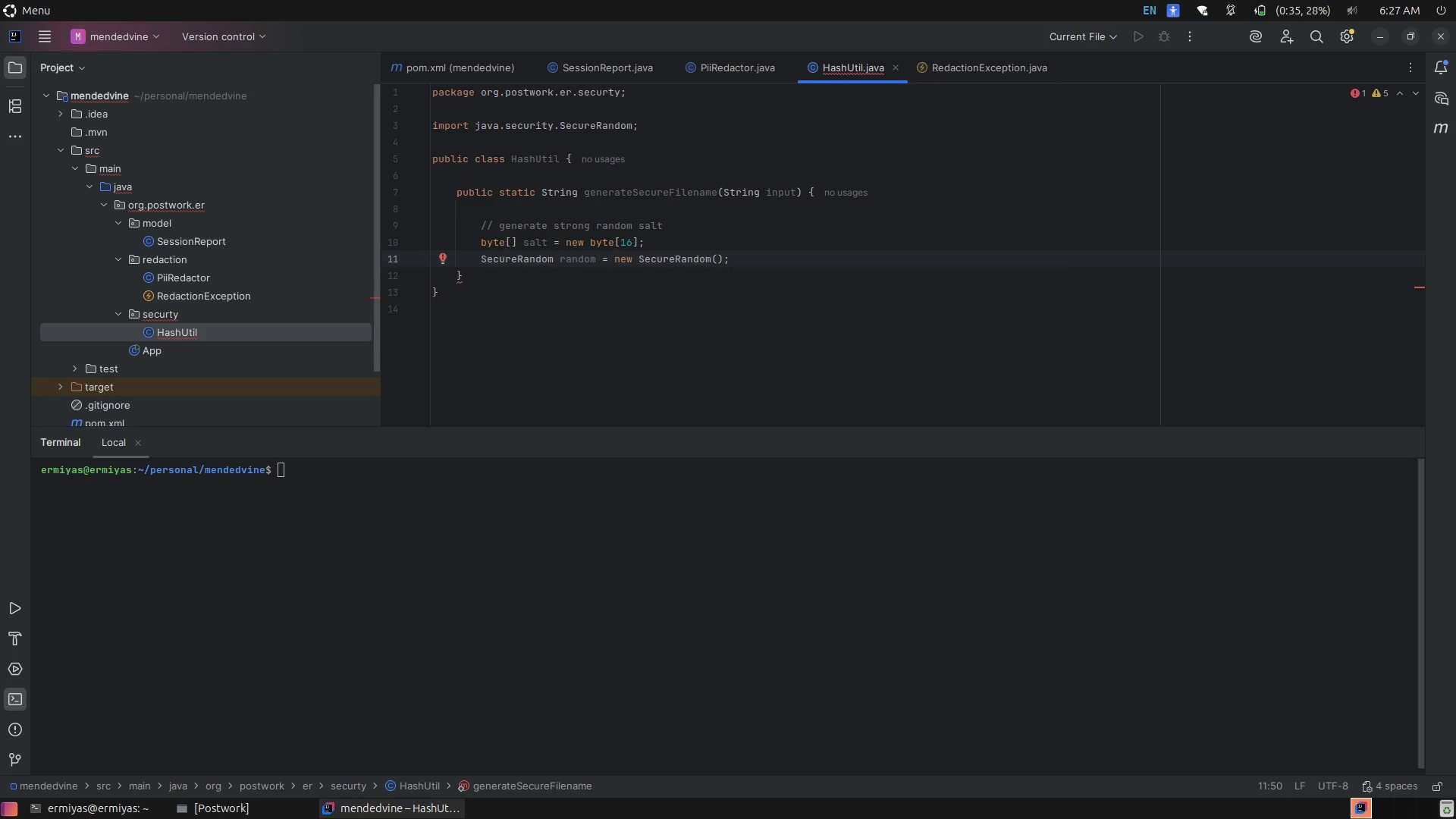 
key(Enter)
 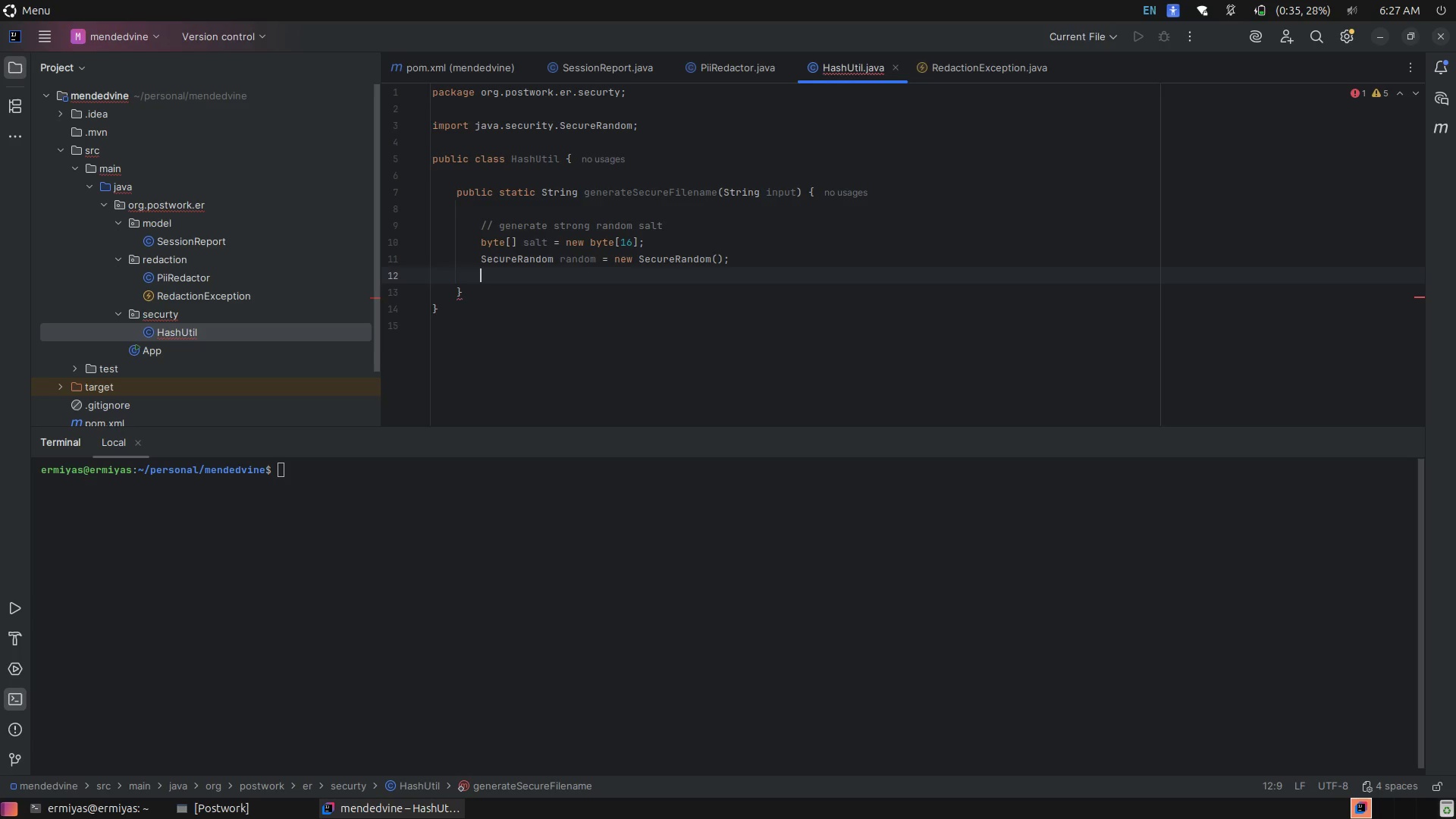 
type(ran)
key(Tab)
type(.ne)
key(Tab)
type(sa)
key(Tab)
 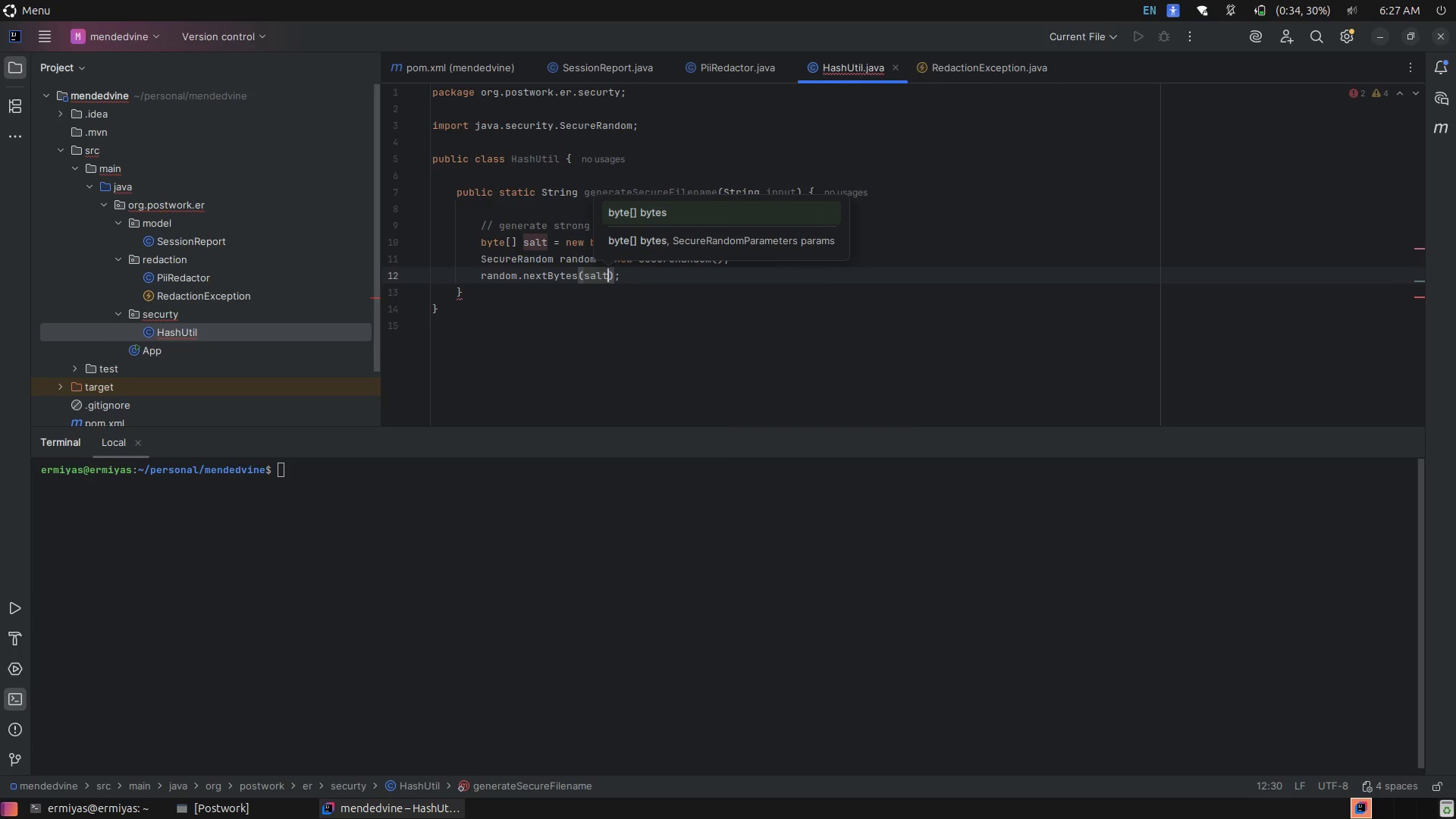 
key(ArrowRight)
 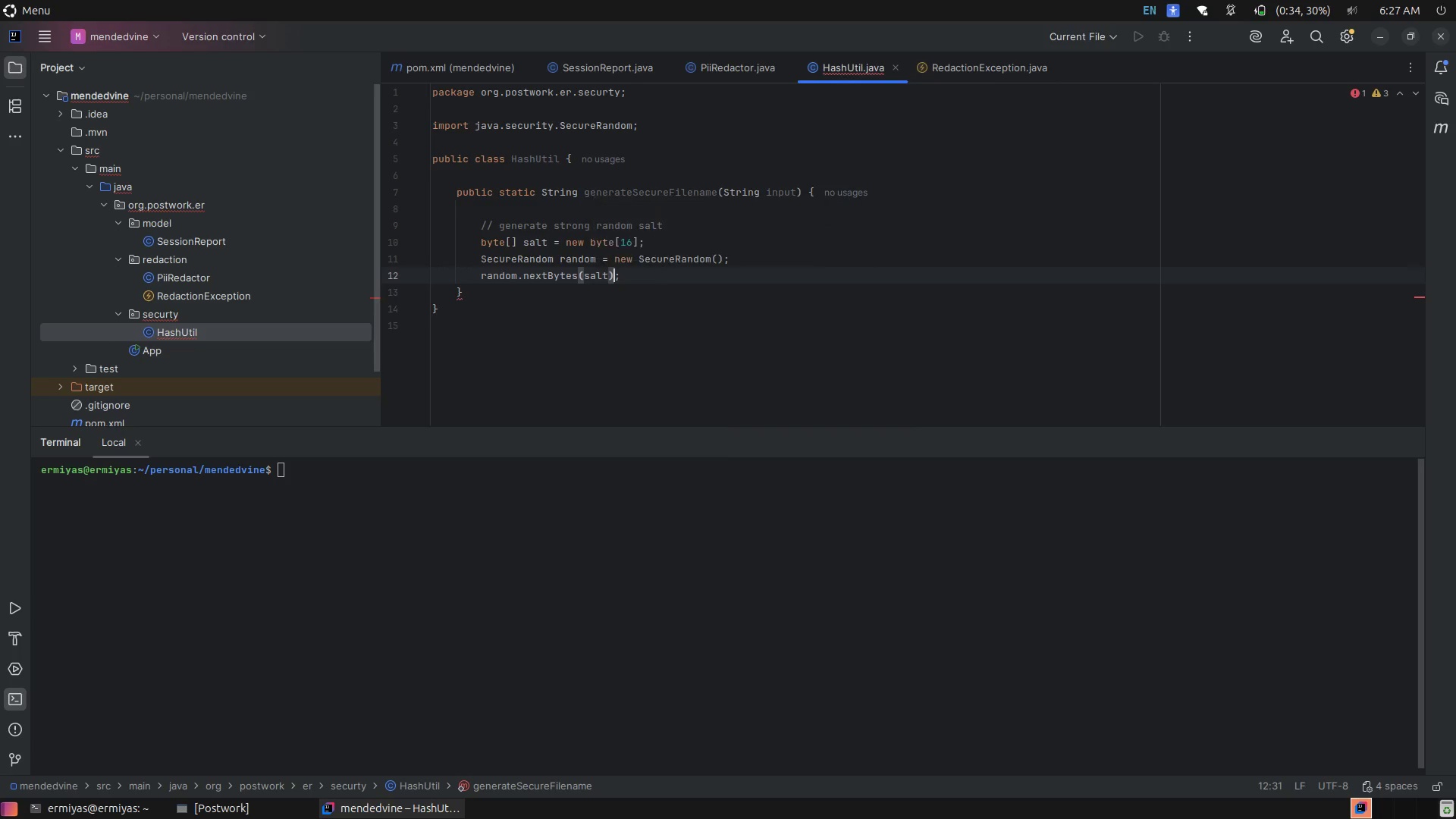 
key(ArrowRight)
 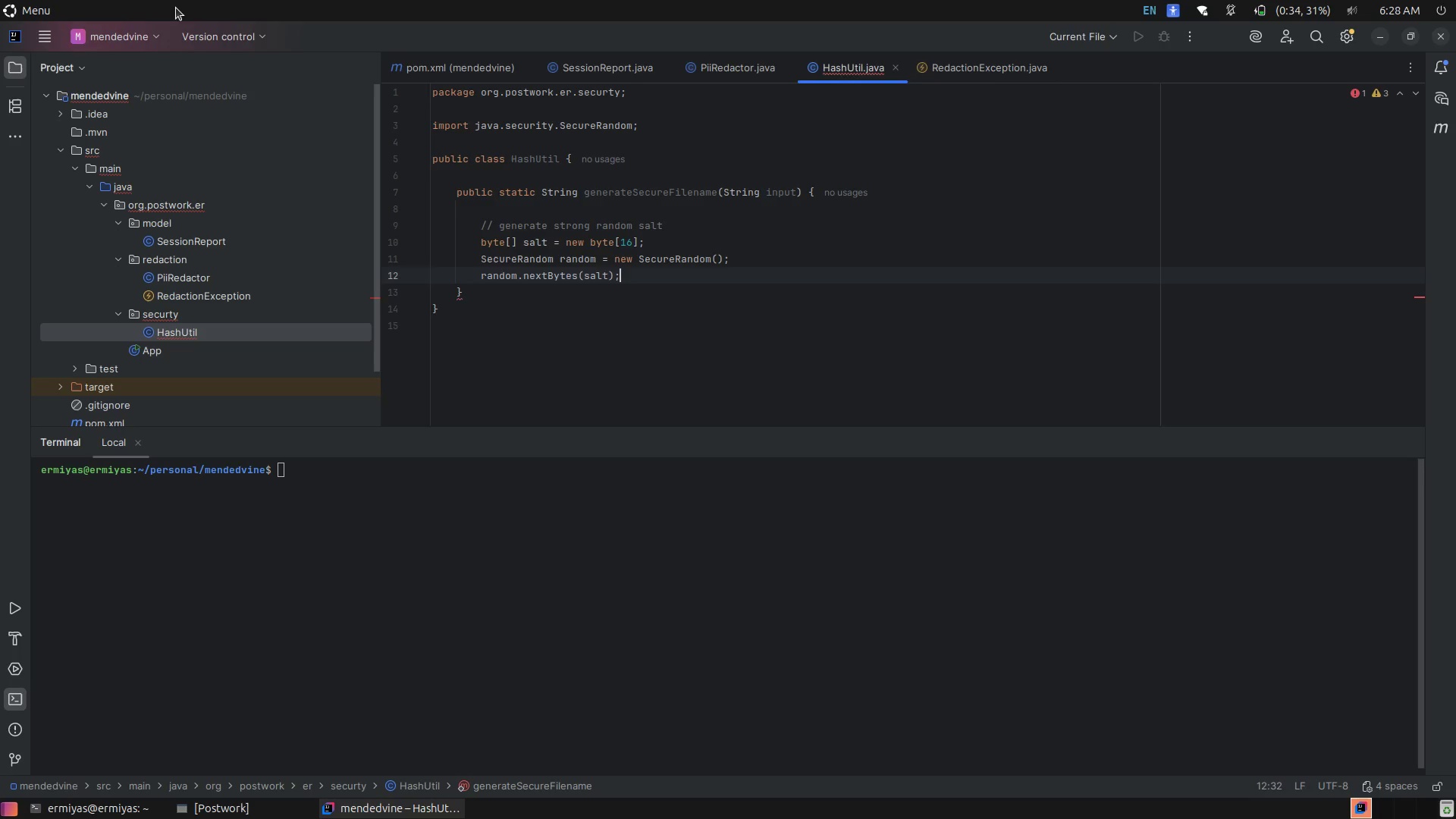 
wait(78.79)
 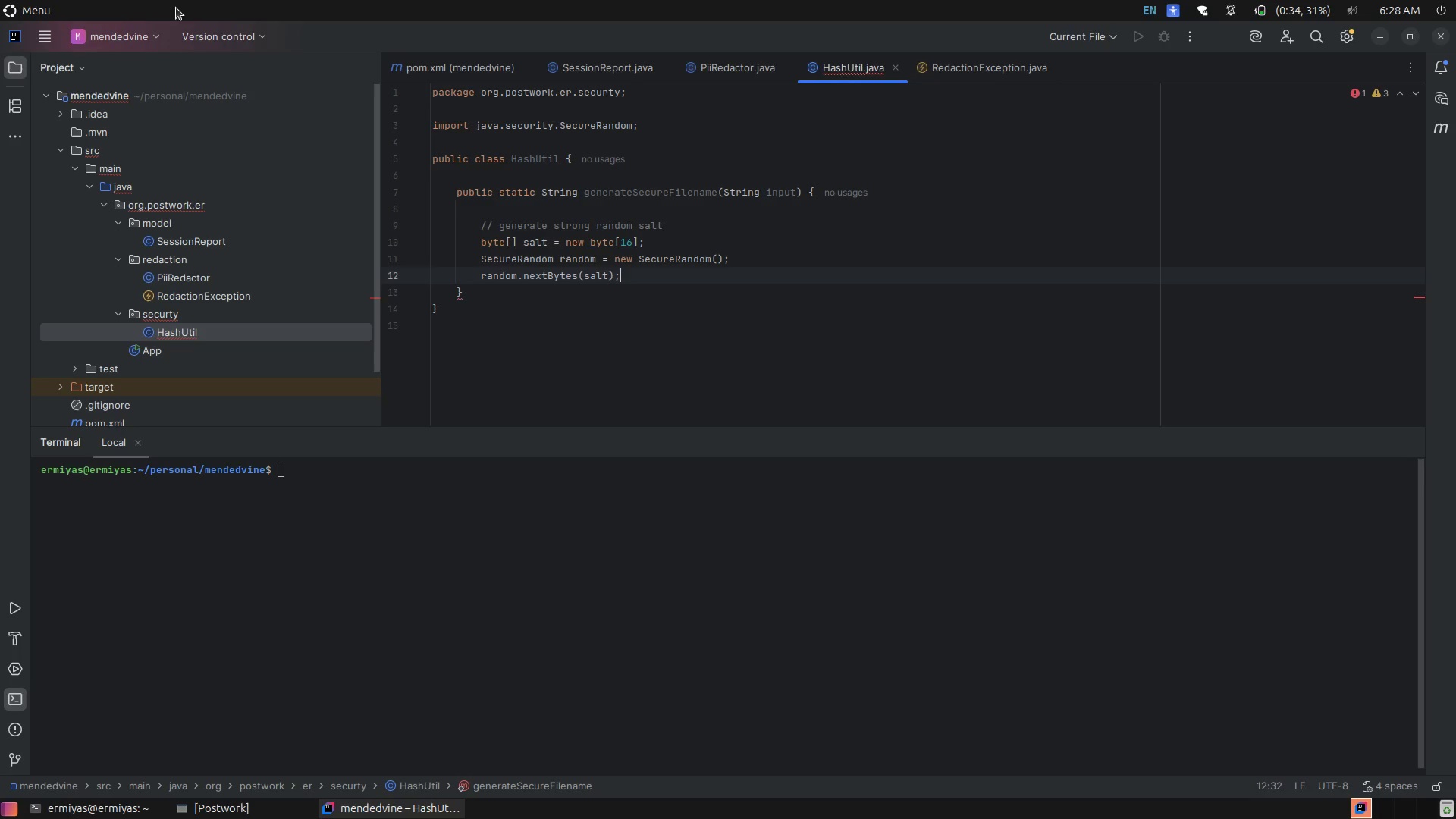 
key(Enter)
 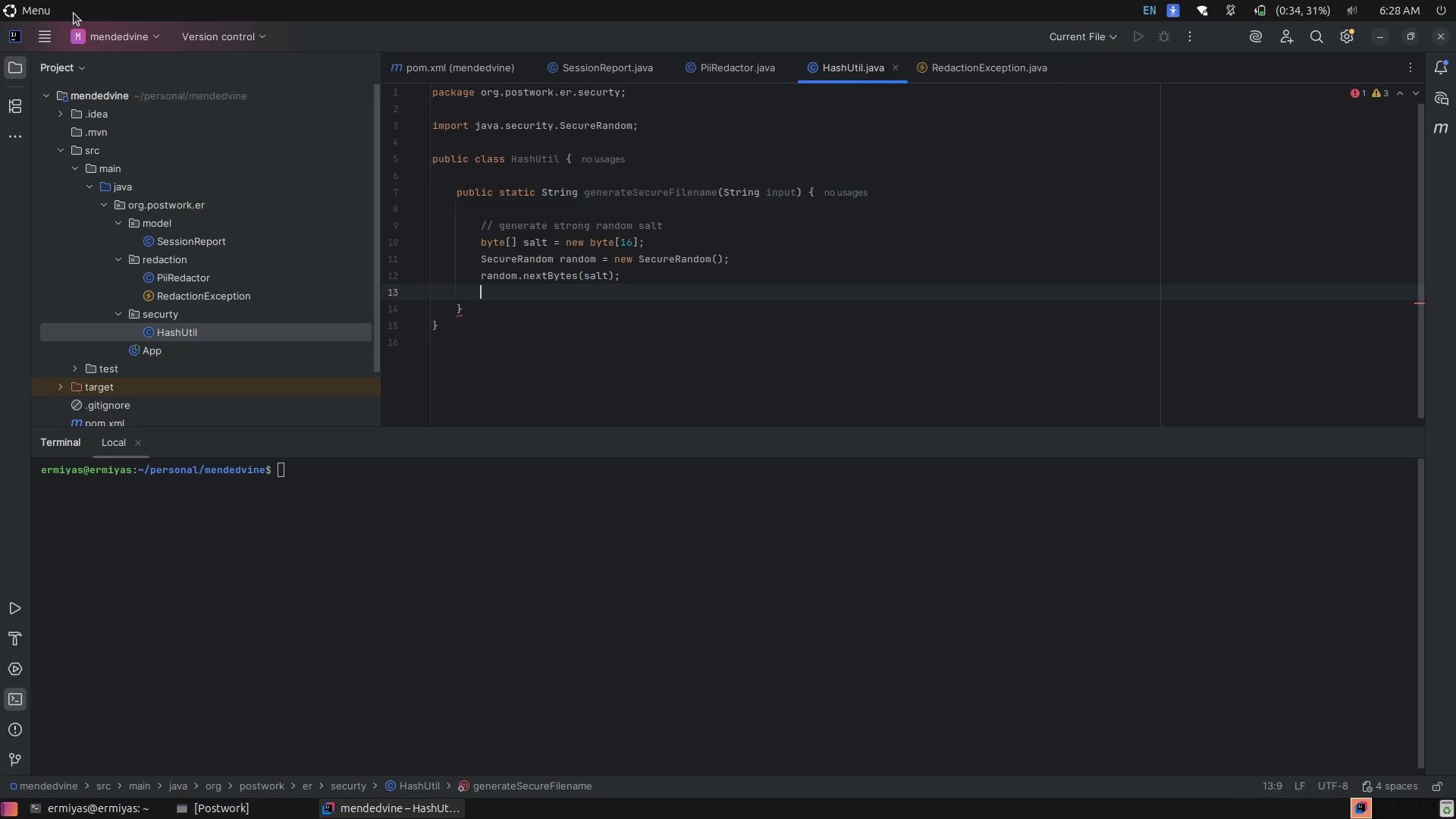 
key(Enter)
 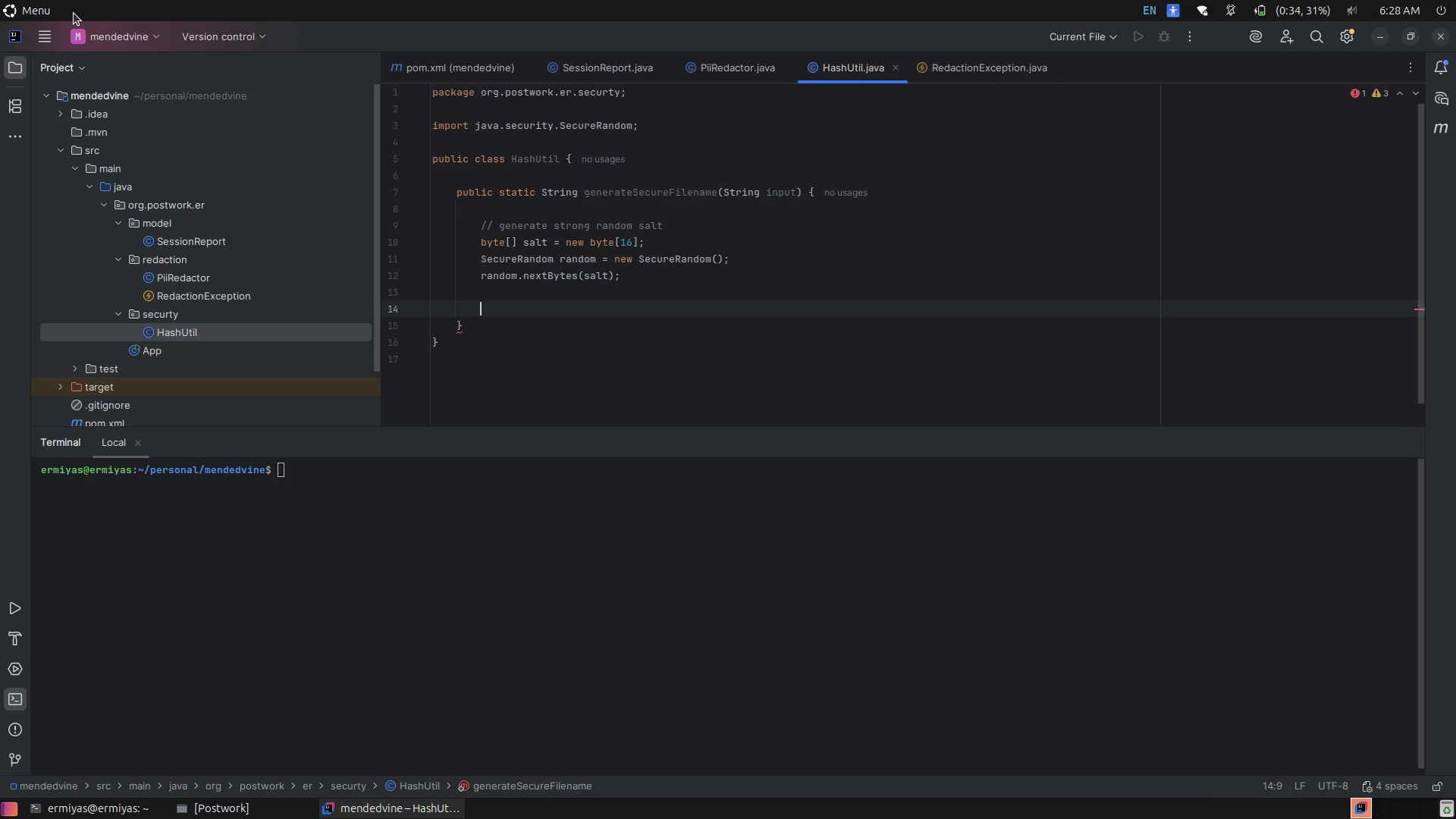 
key(Slash)
 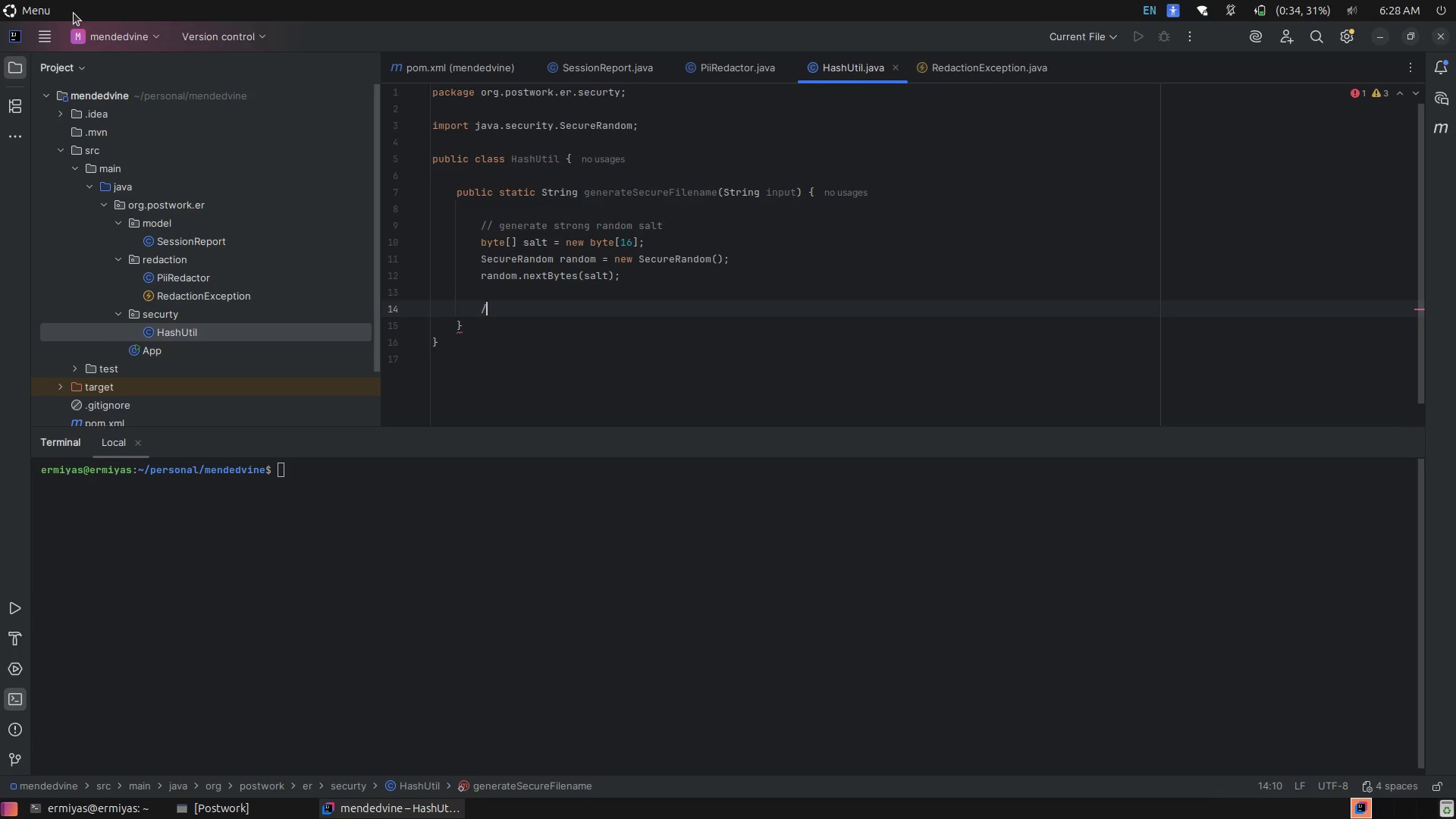 
key(Slash)
 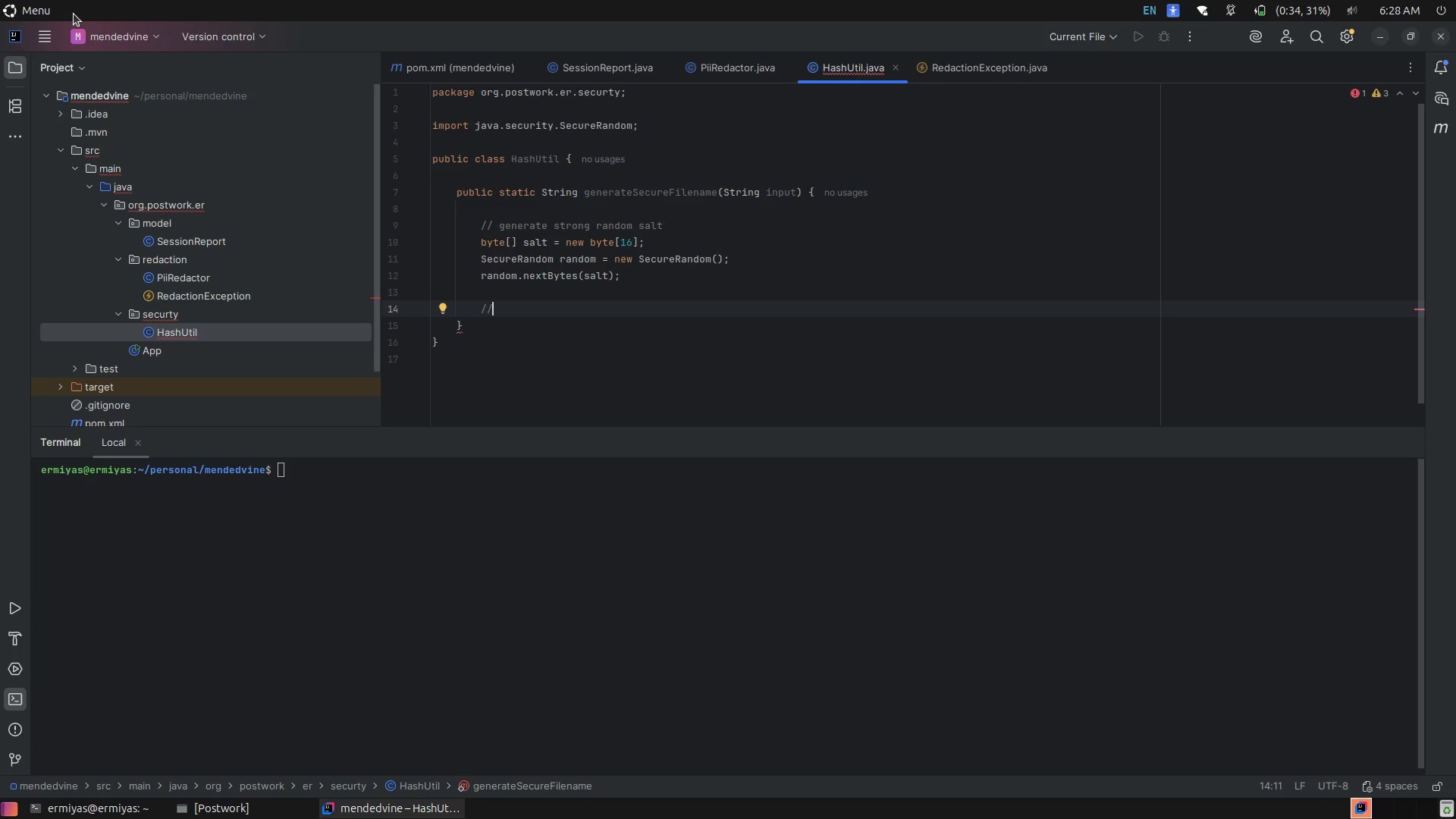 
left_click([74, 14])
 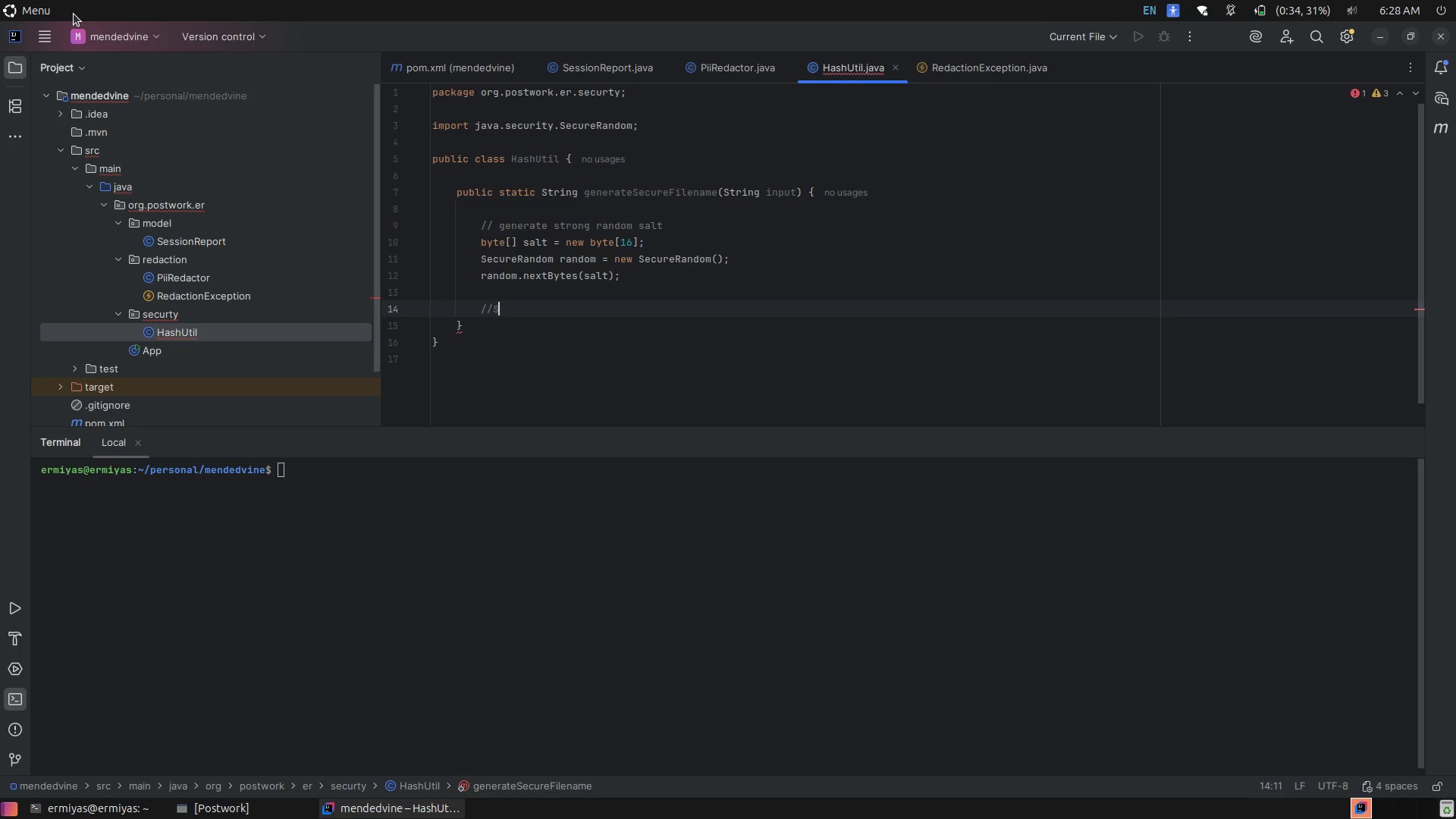 
type(SHA-)
 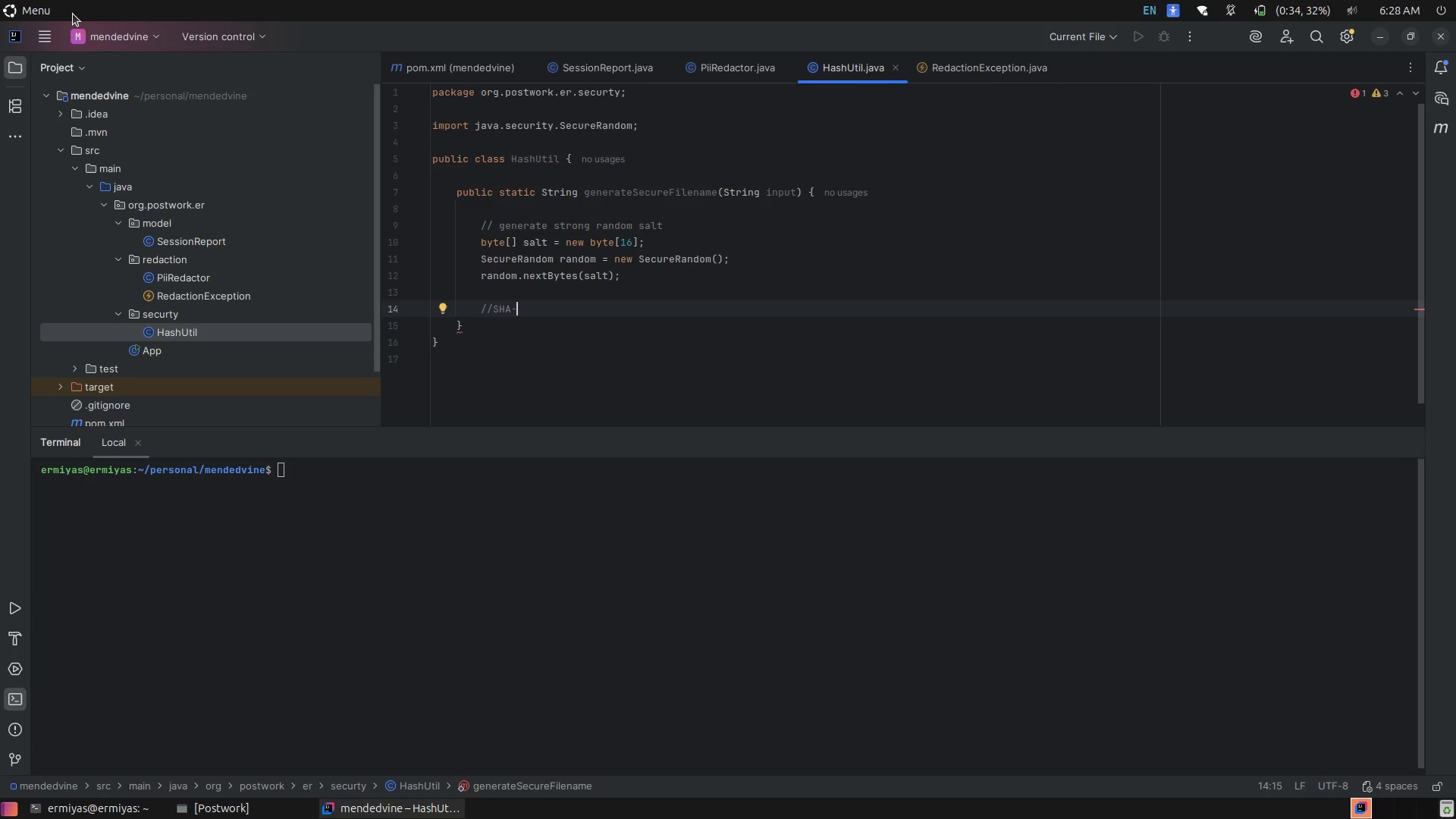 
type(256)
 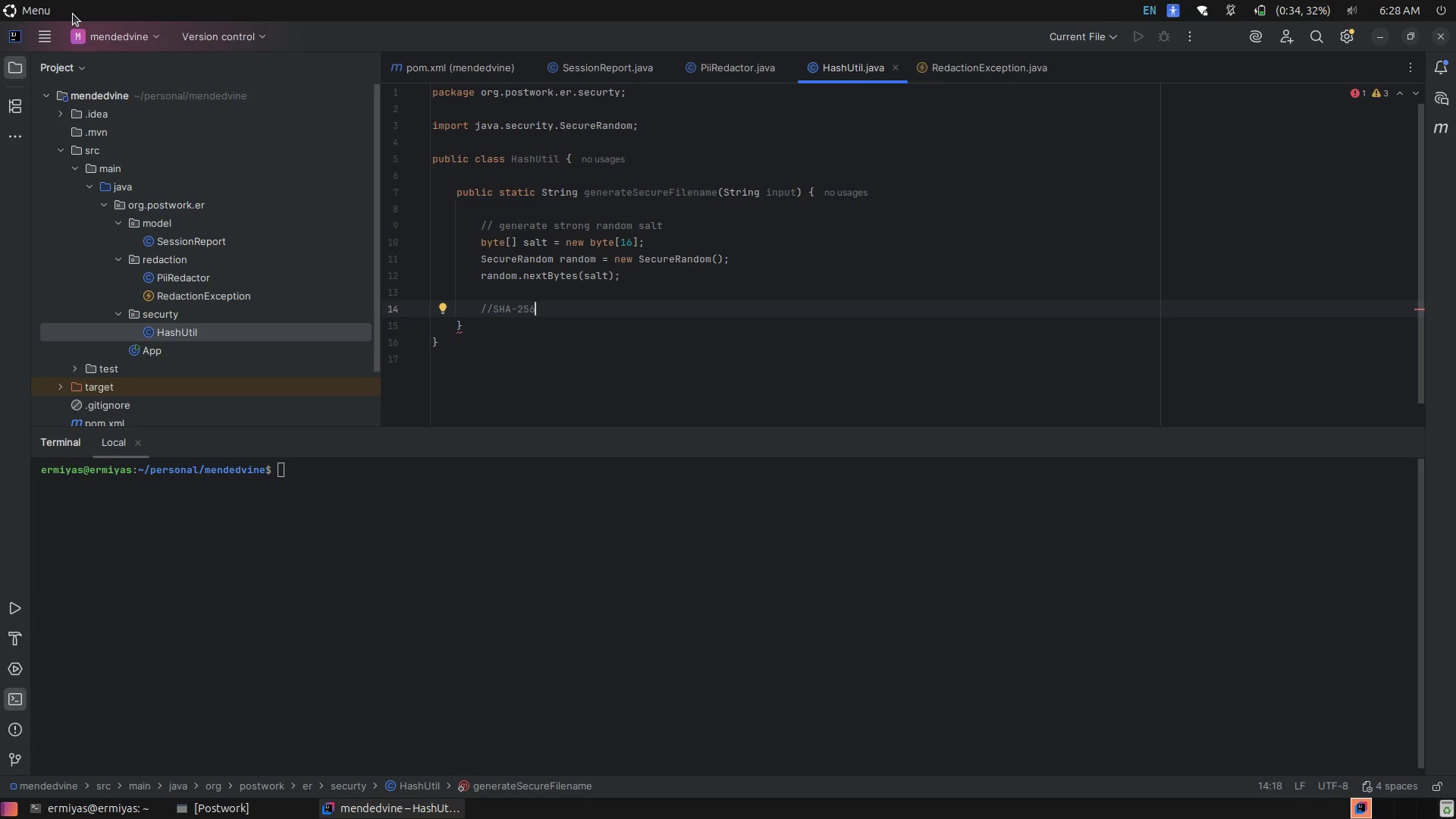 
key(Enter)
 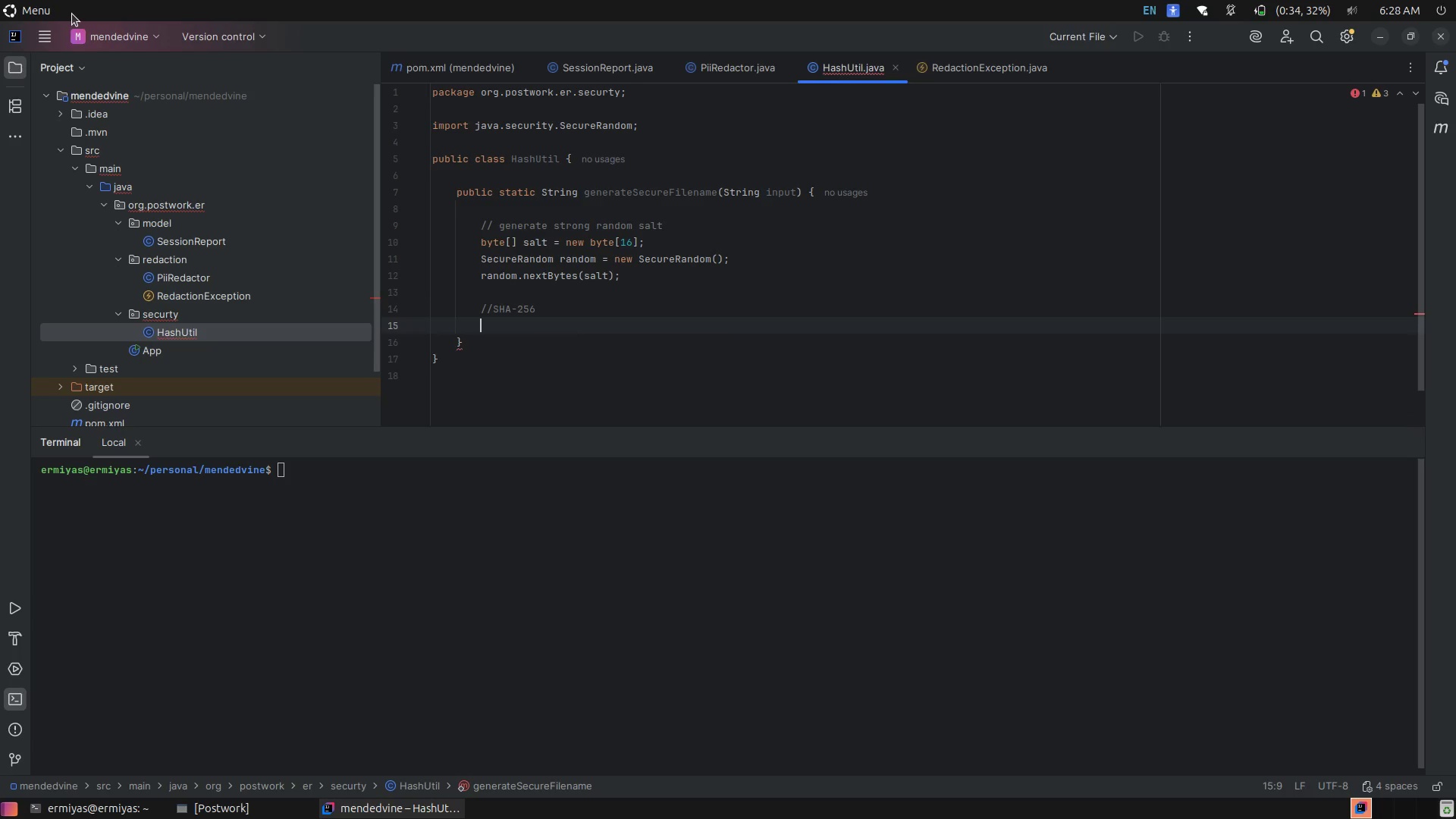 
key(Control+Z)
 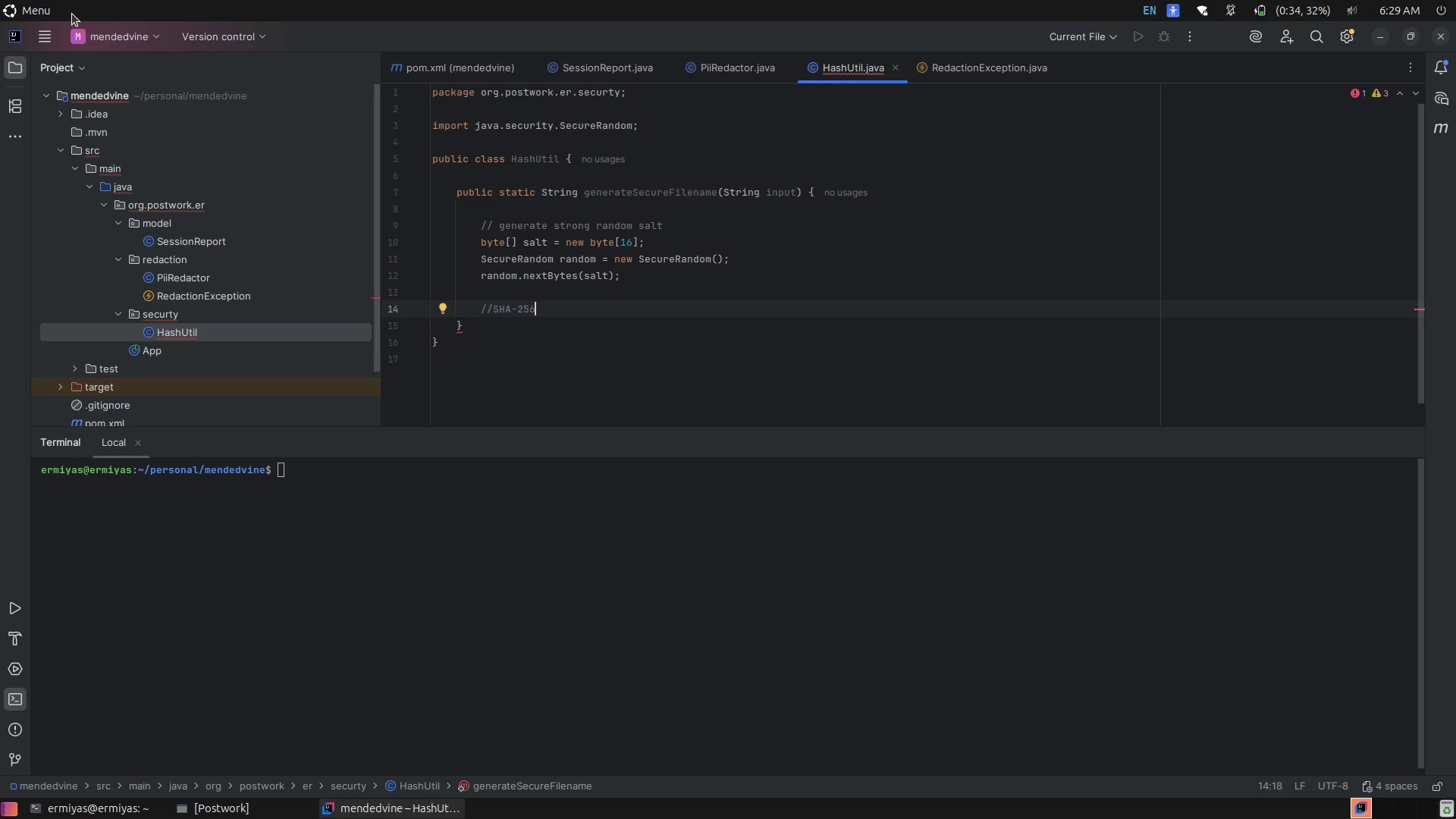 
type( hashing)
 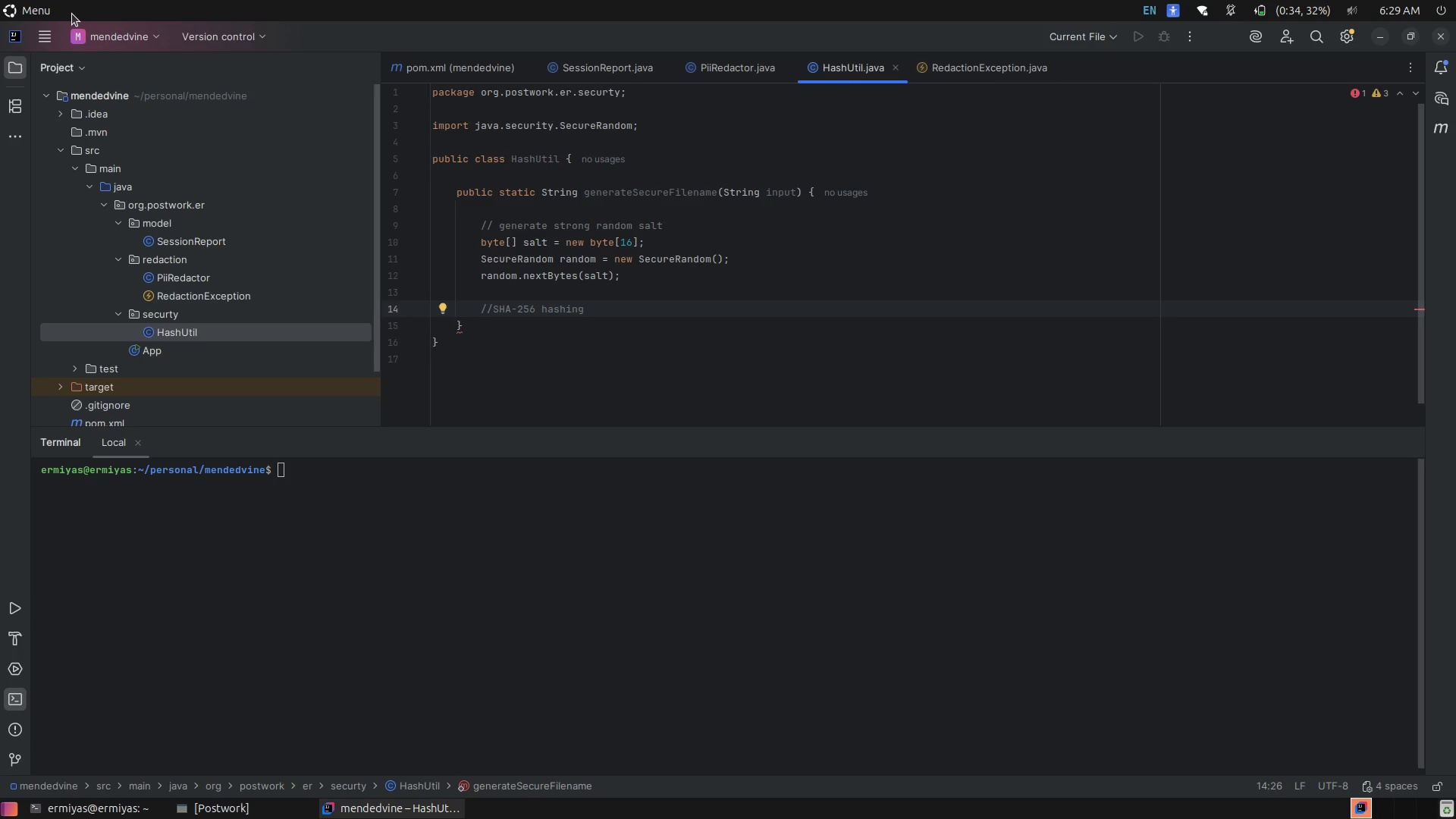 
key(Enter)
 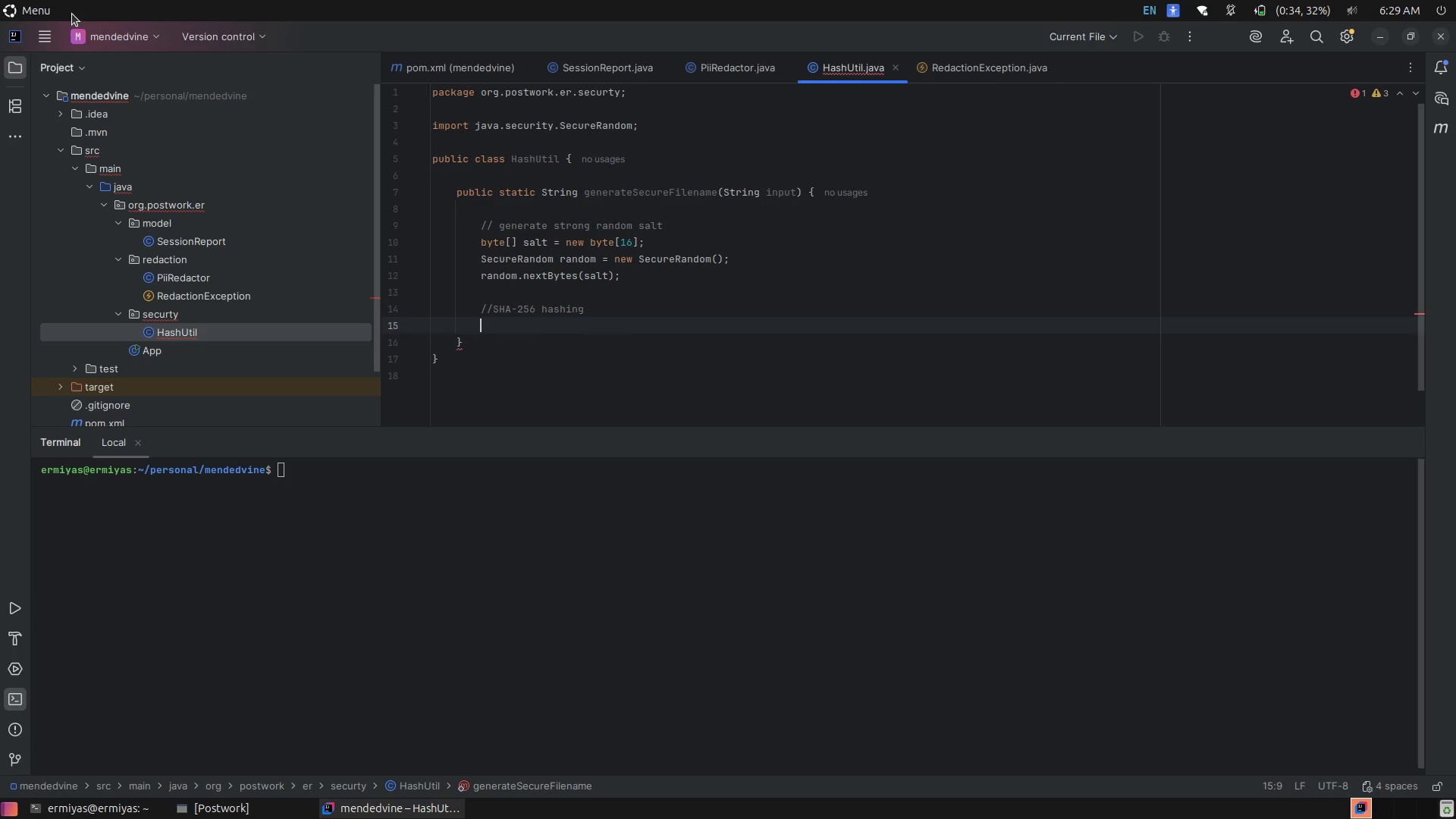 
wait(6.63)
 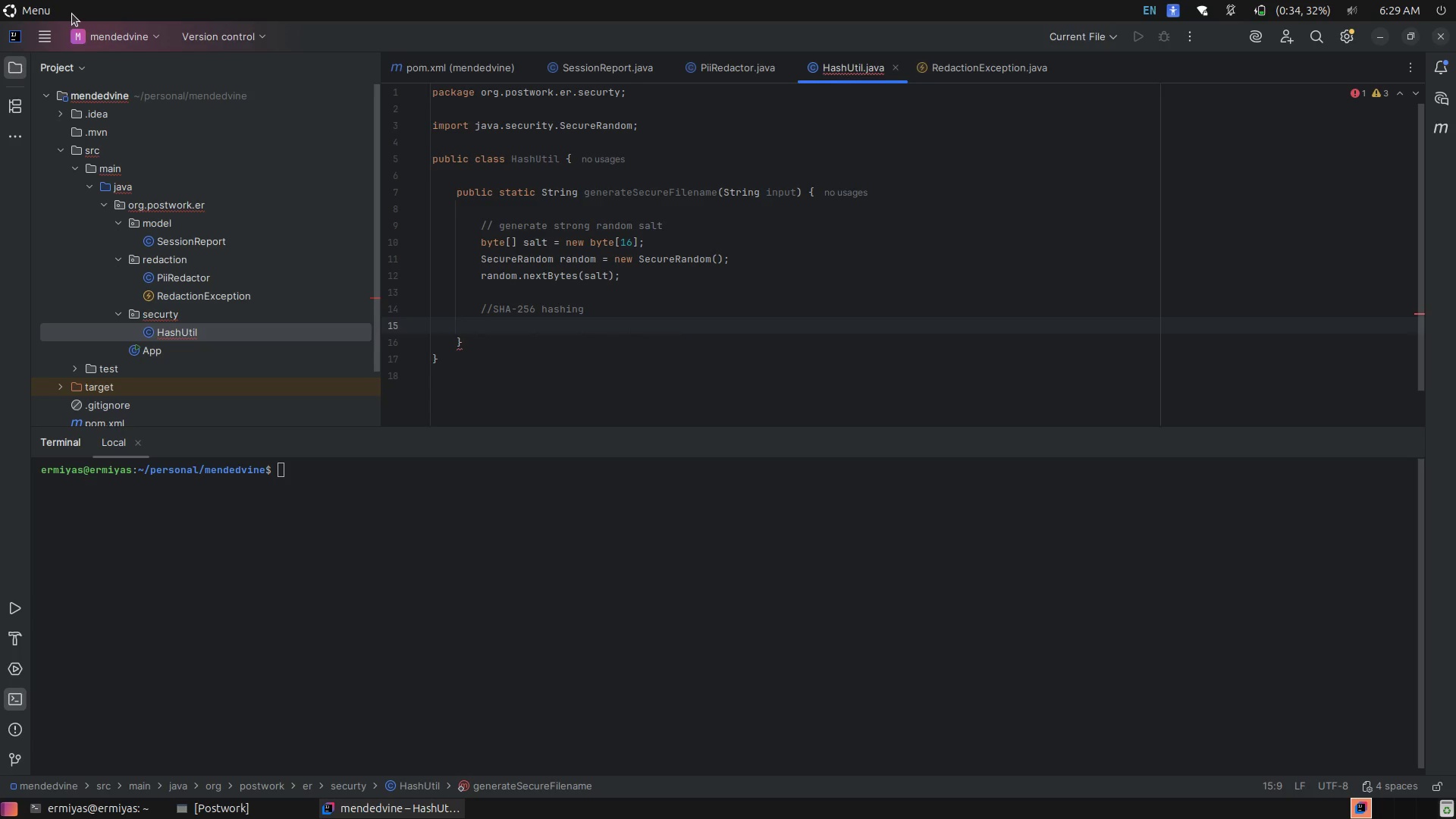 
type(MessageDiges)
key(Tab)
type( diger)
key(Backspace)
type(s)
key(Tab)
type( = Messa)
key(Tab)
type(.gt)
key(Tab)
type("SHA-256)
 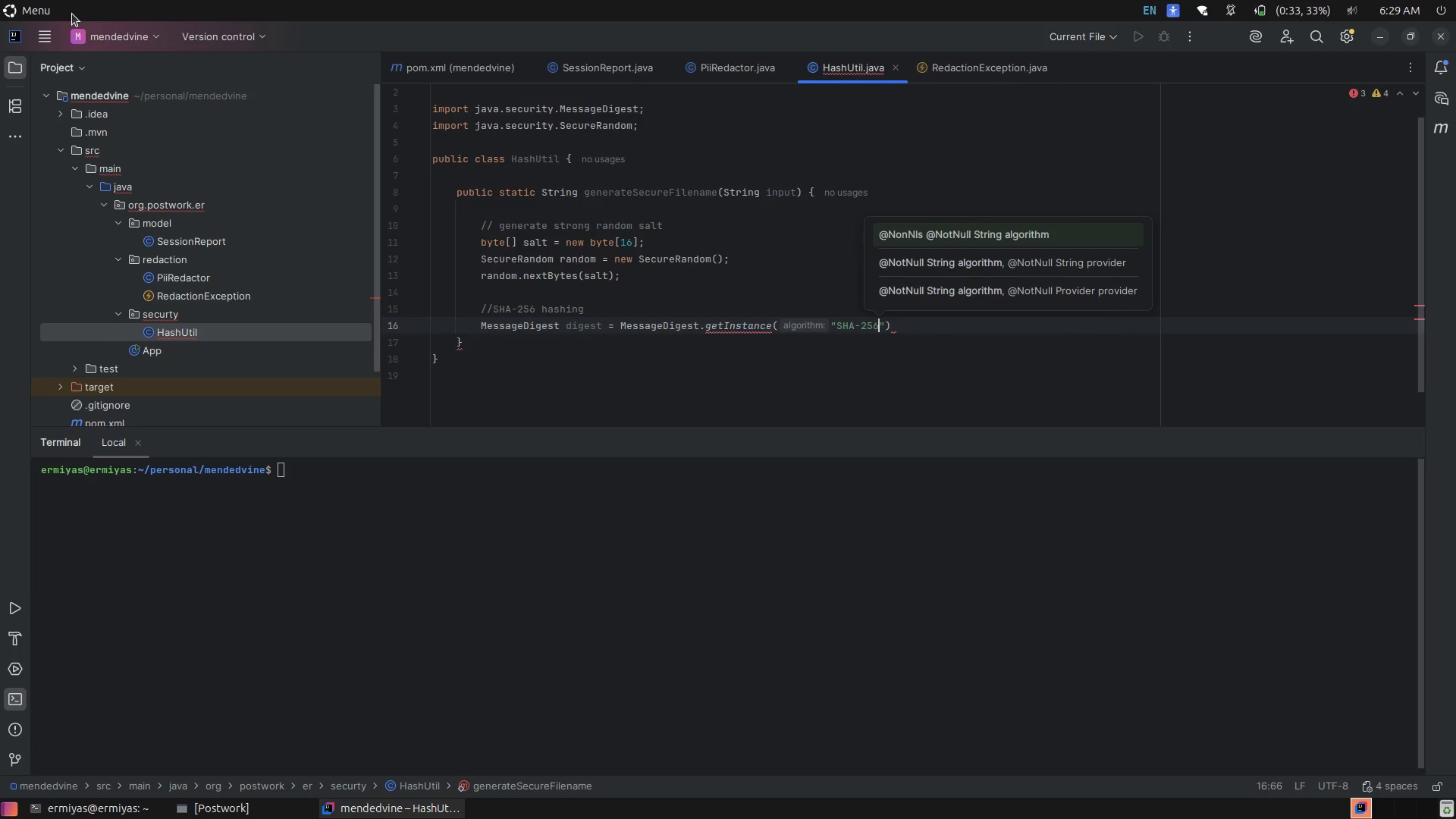 